 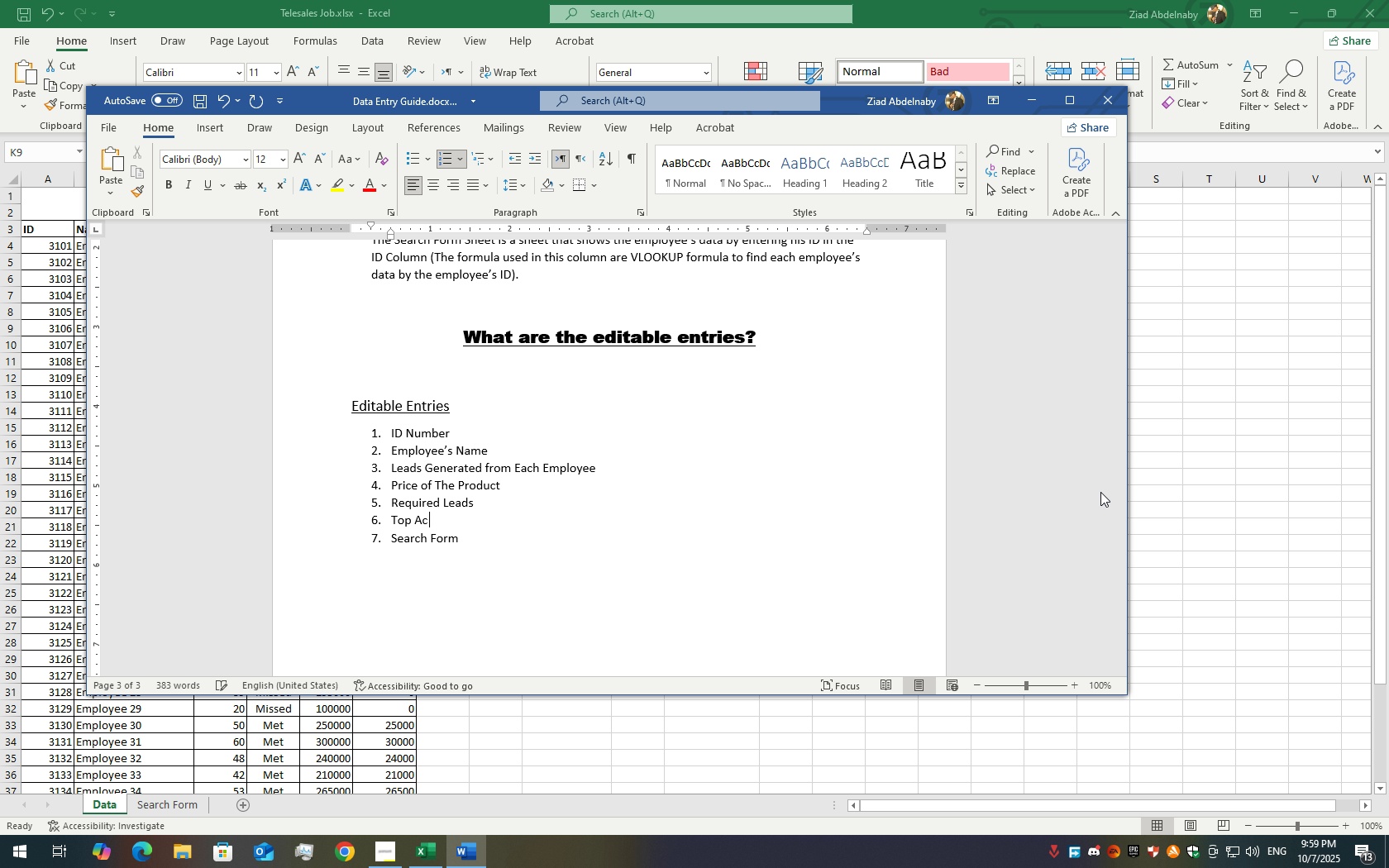 
key(Backspace)
 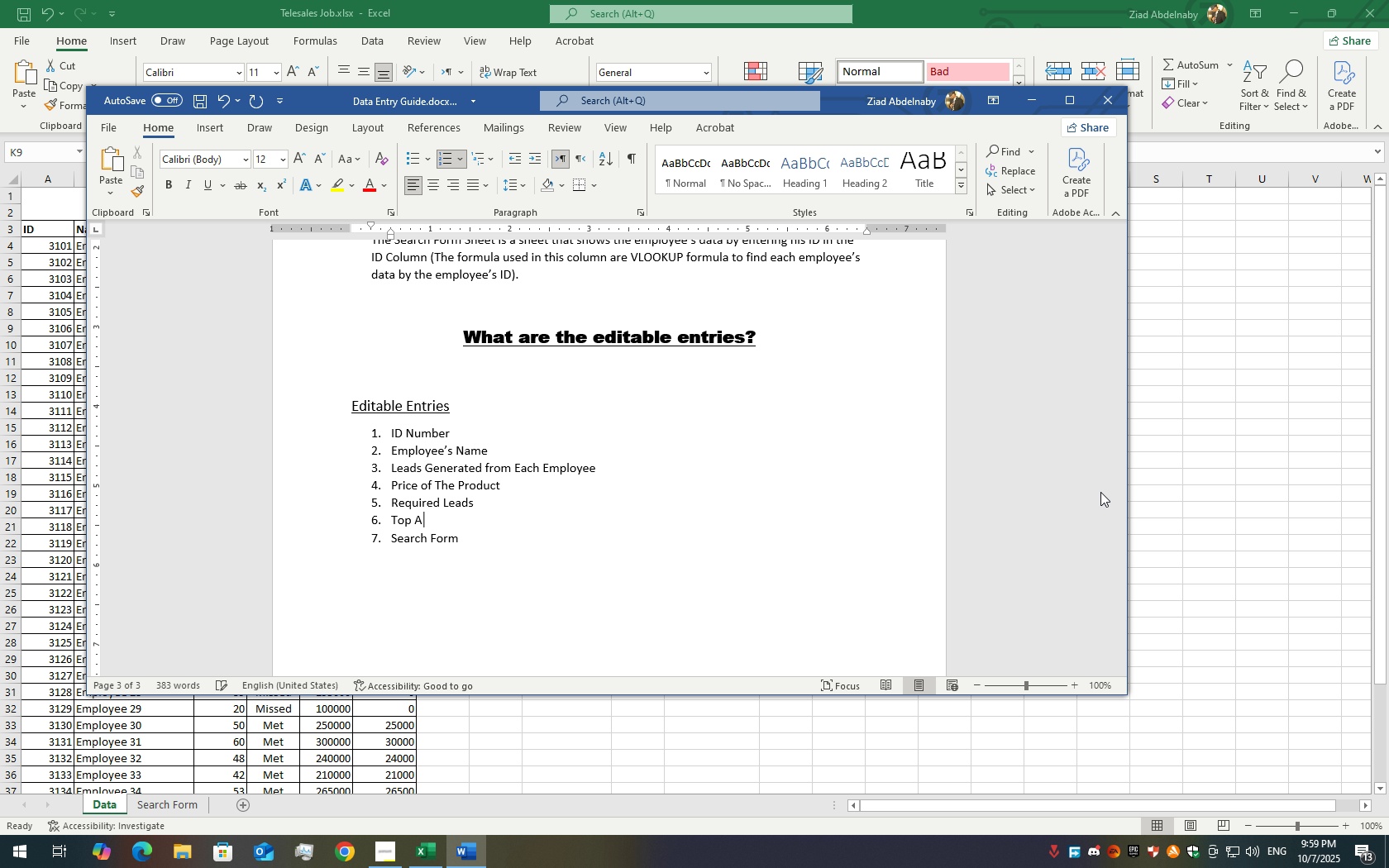 
key(Backspace)
 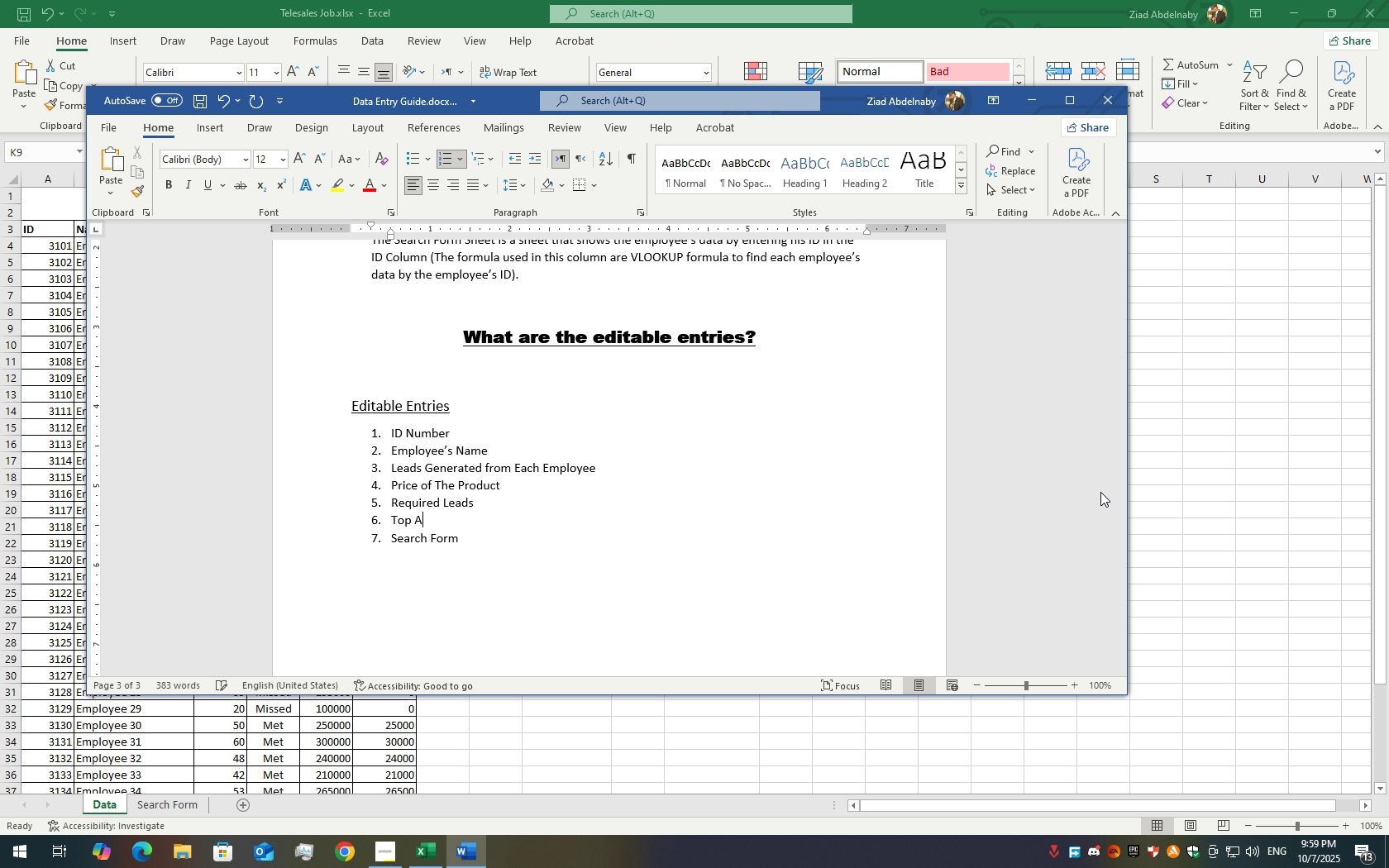 
key(Backspace)
 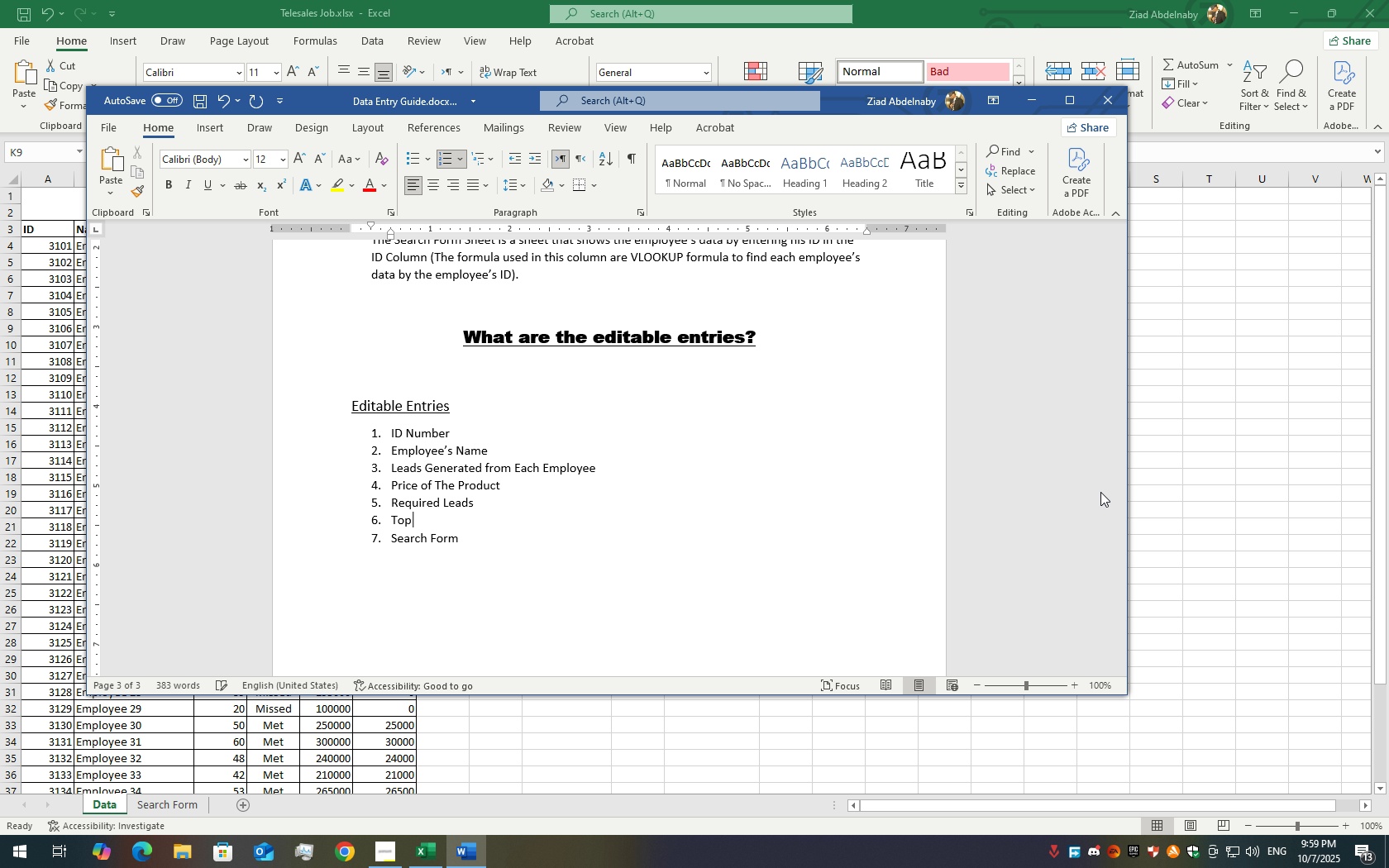 
key(Backspace)
 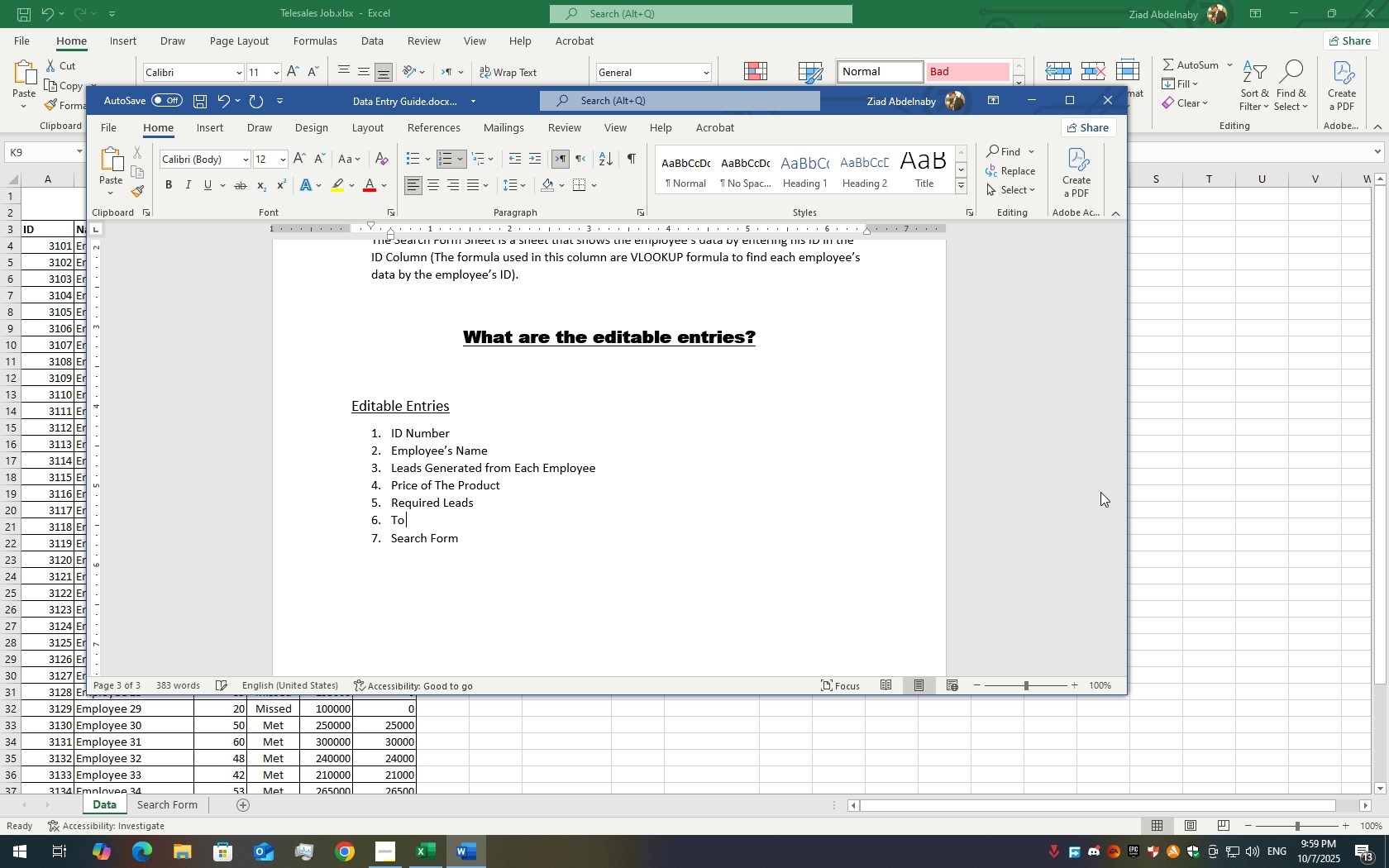 
key(Backspace)
 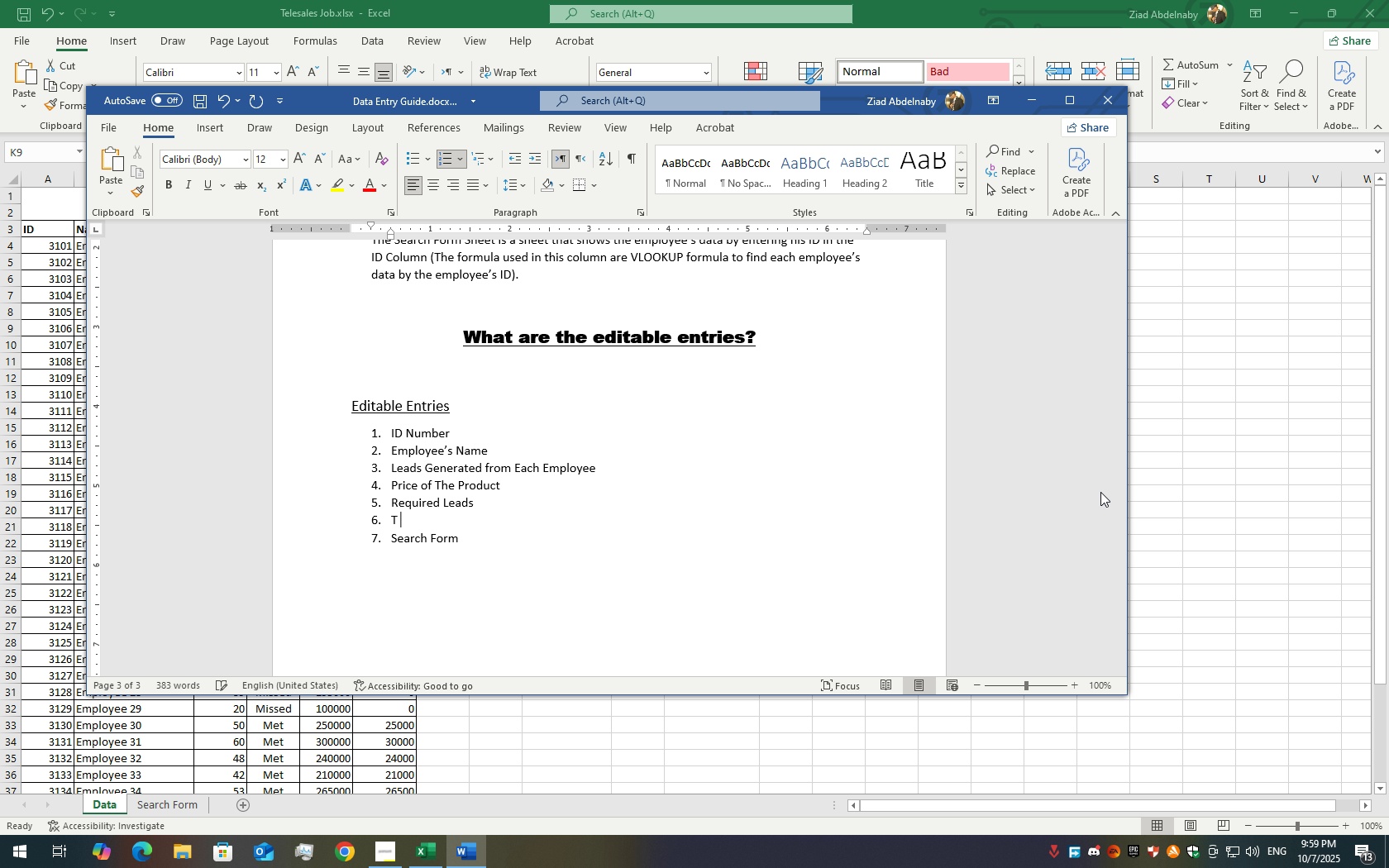 
key(Backspace)
 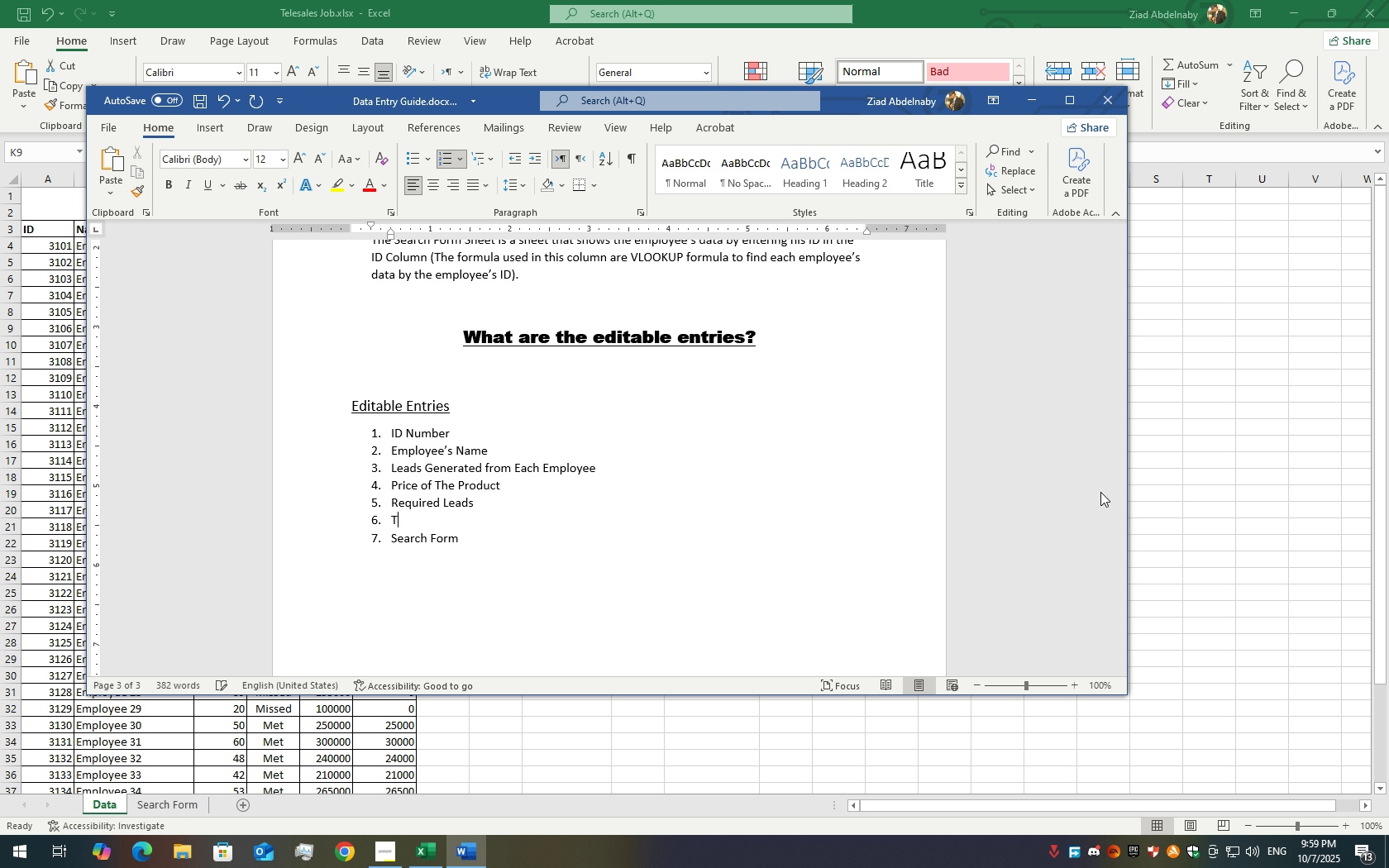 
key(Backspace)
 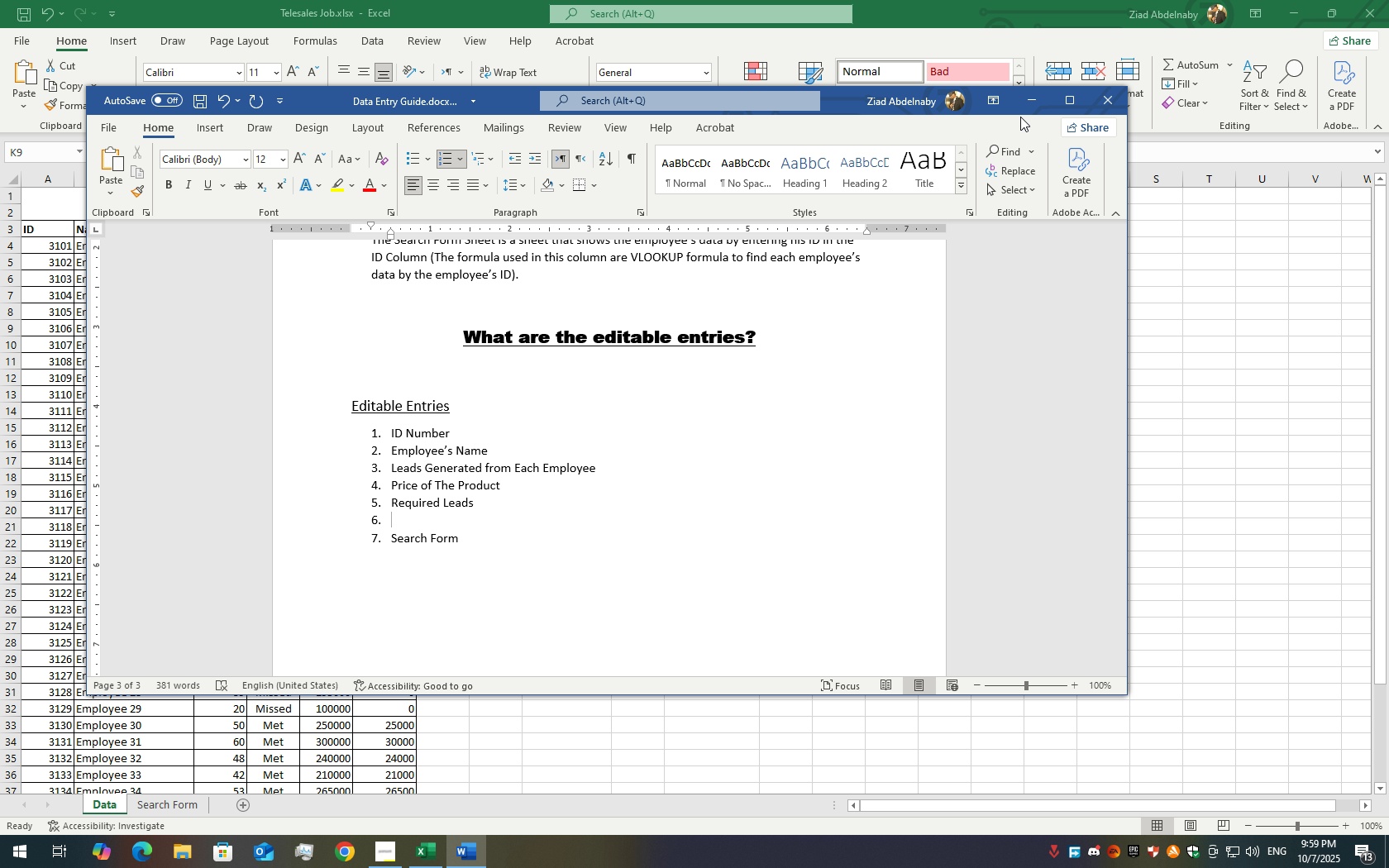 
double_click([1029, 91])
 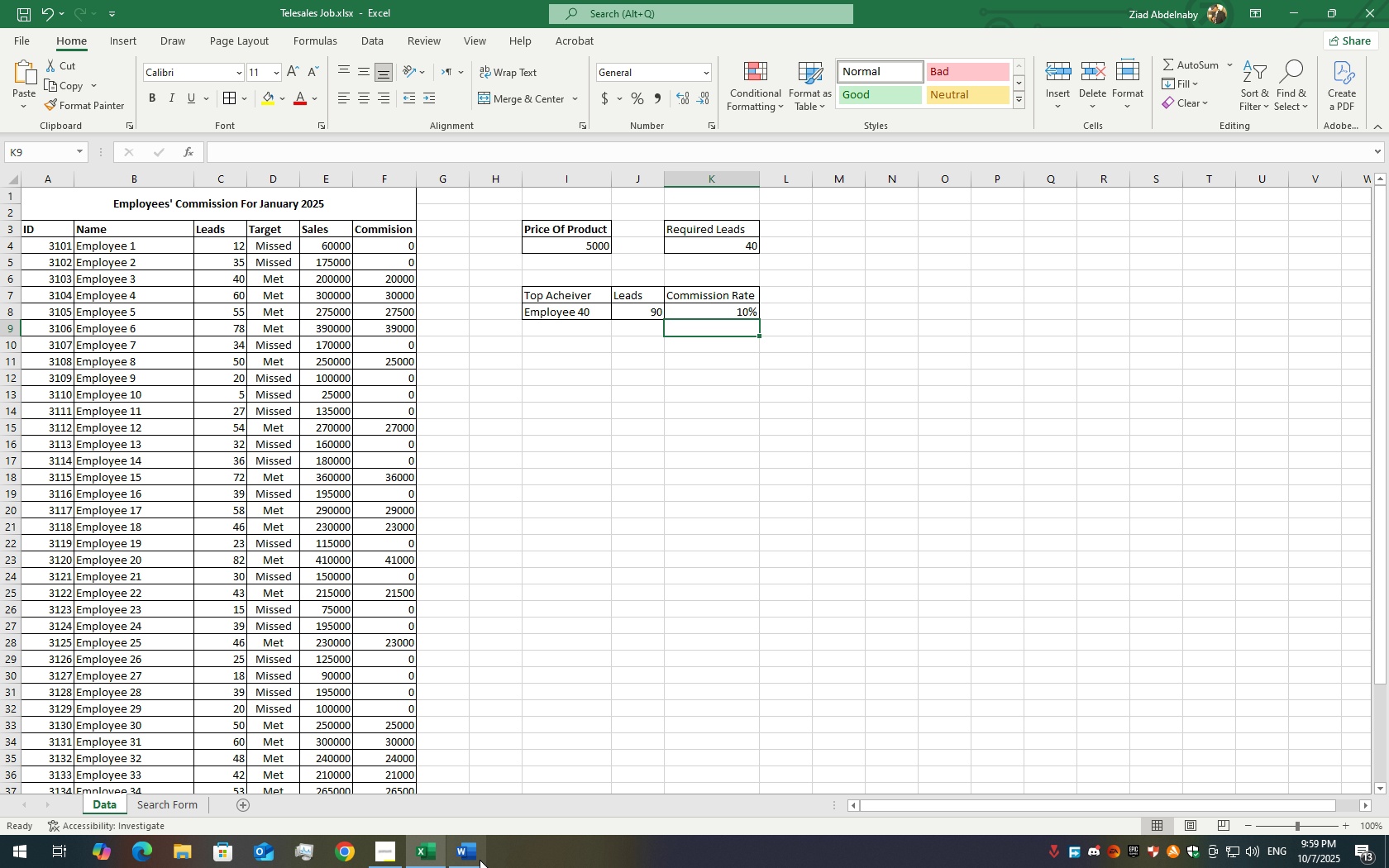 
left_click([479, 858])